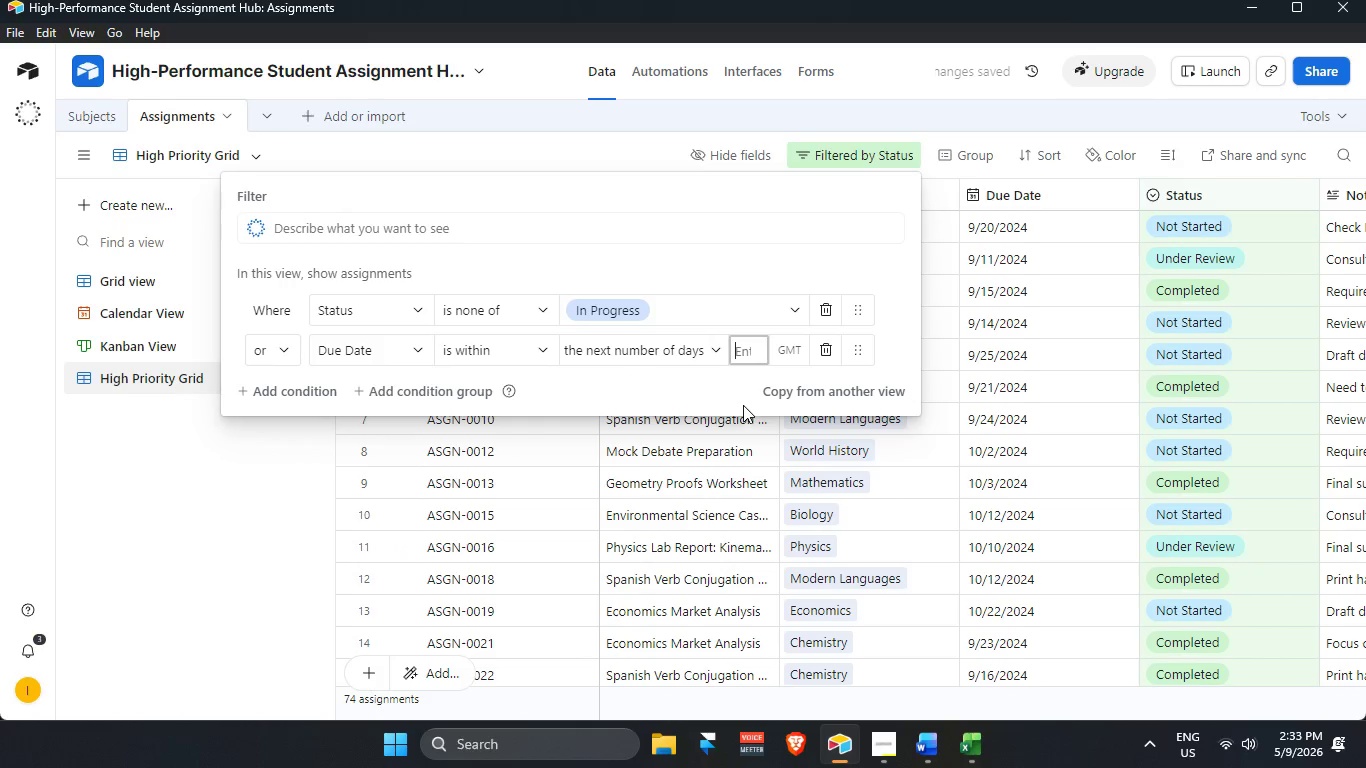 
key(Numpad3)
 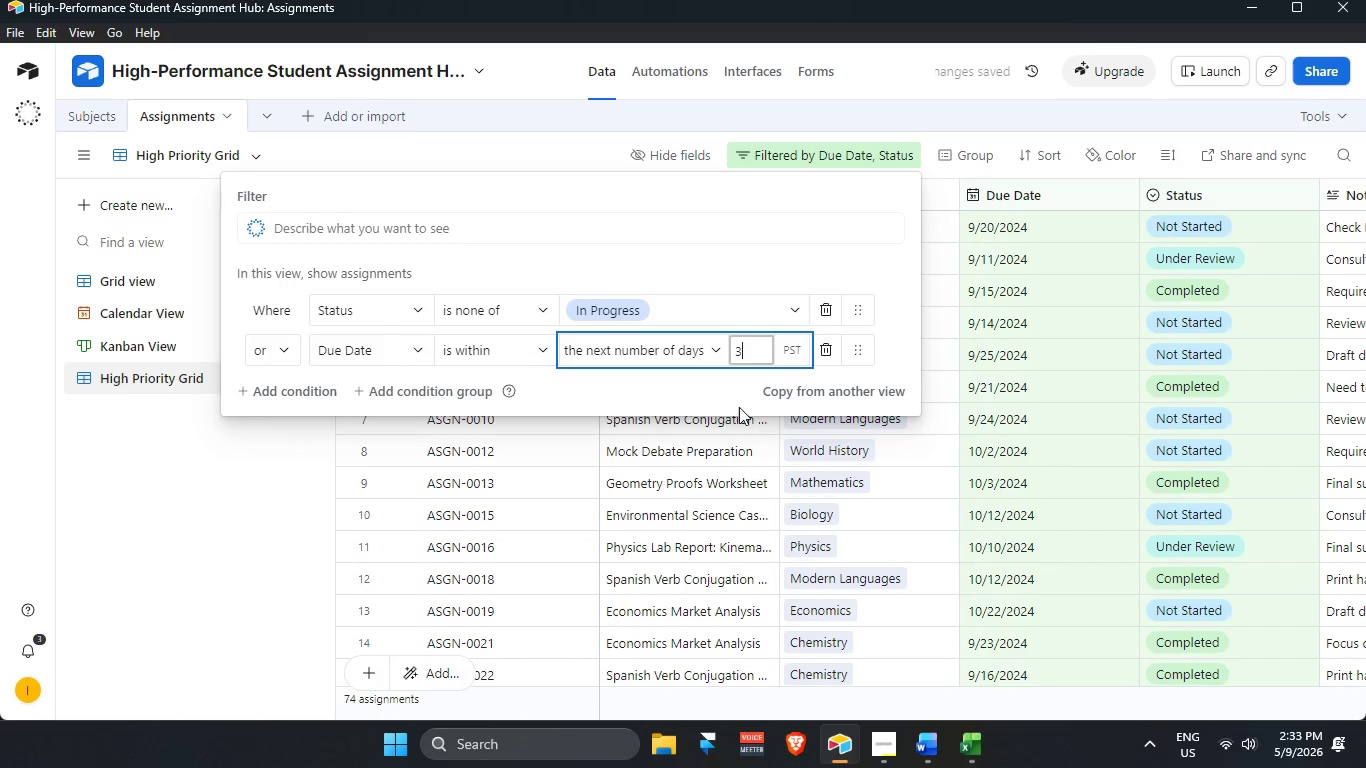 
left_click([659, 394])
 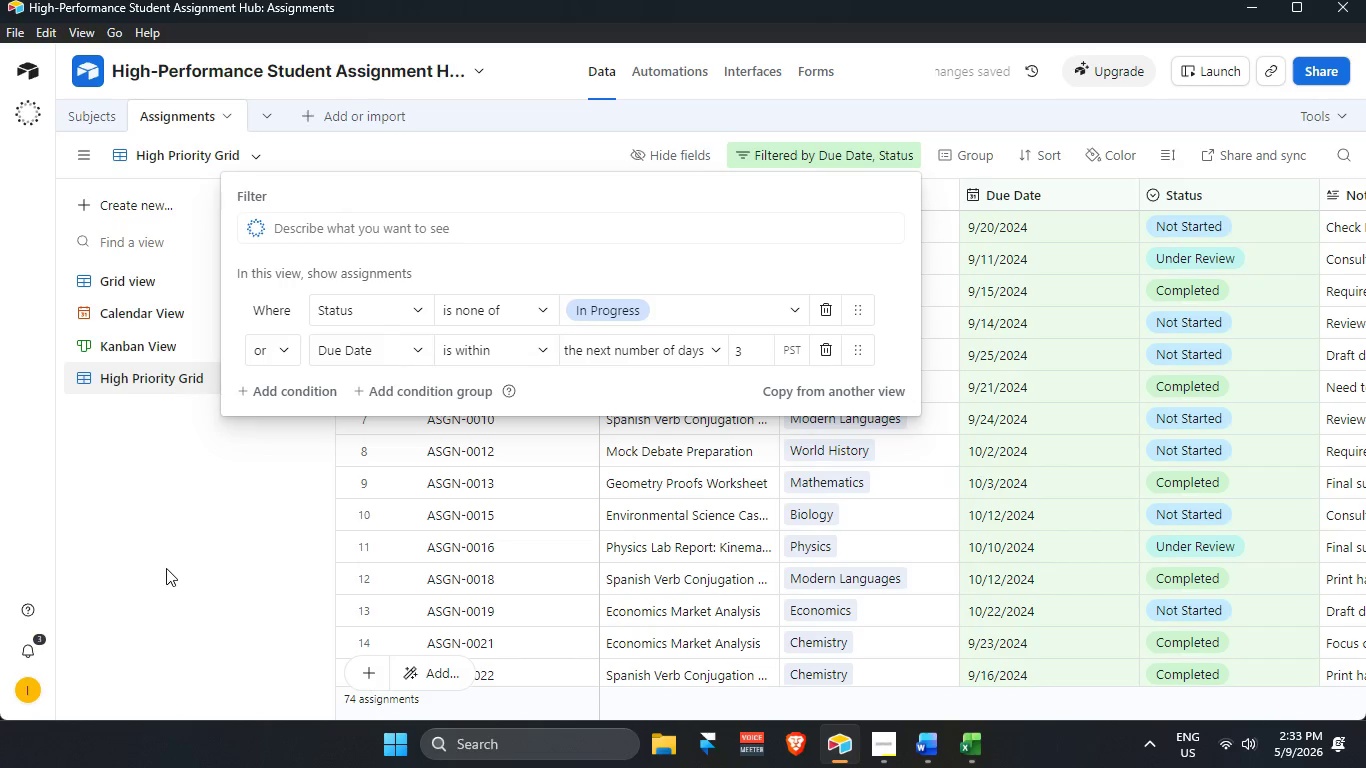 
left_click([166, 568])
 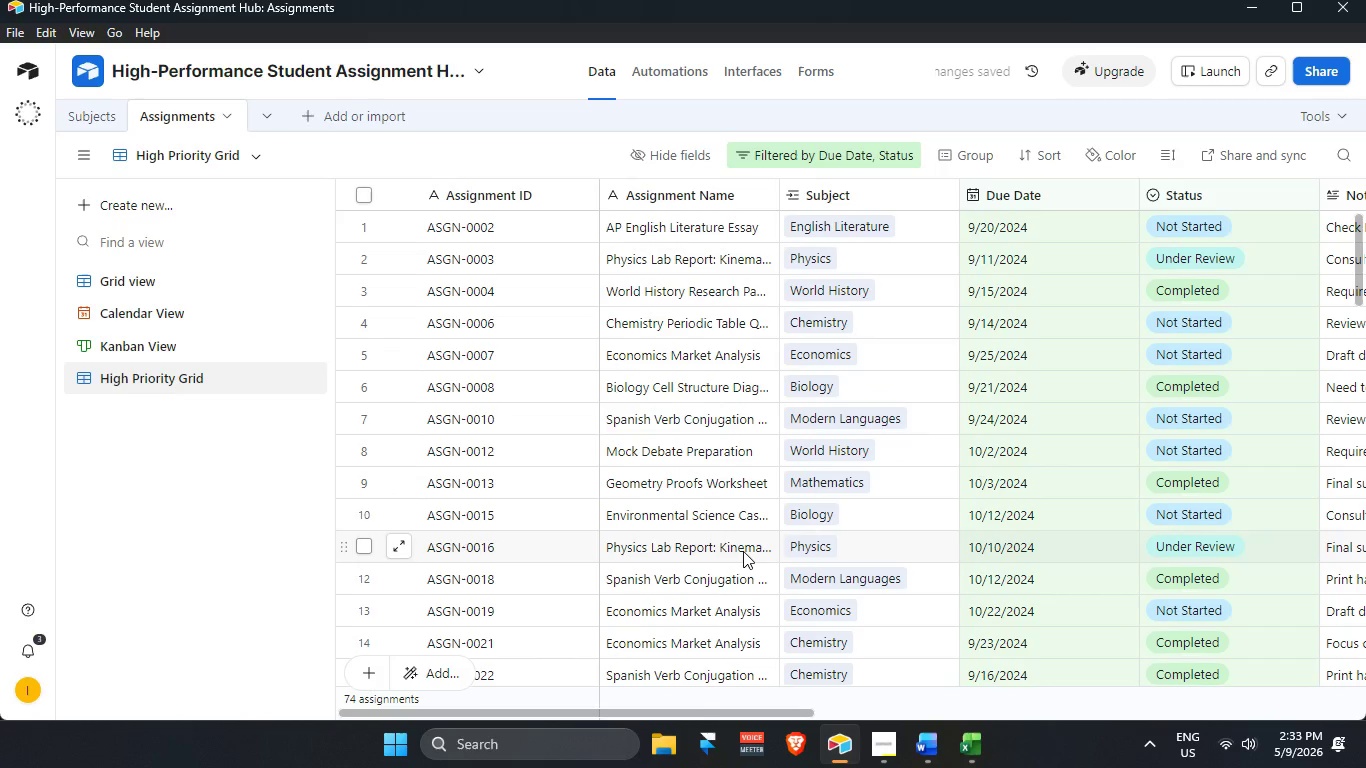 
scroll: coordinate [795, 677], scroll_direction: up, amount: 15.0
 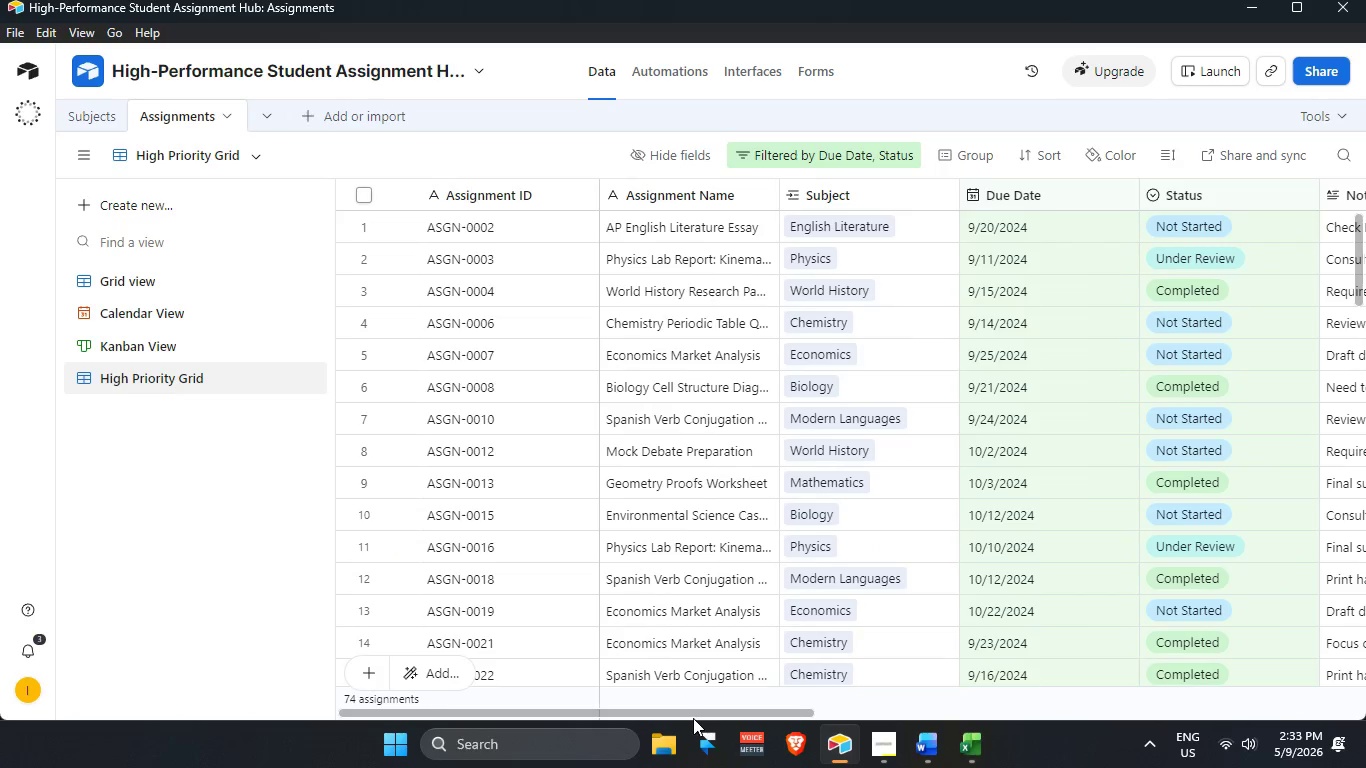 
left_click_drag(start_coordinate=[699, 709], to_coordinate=[321, 698])
 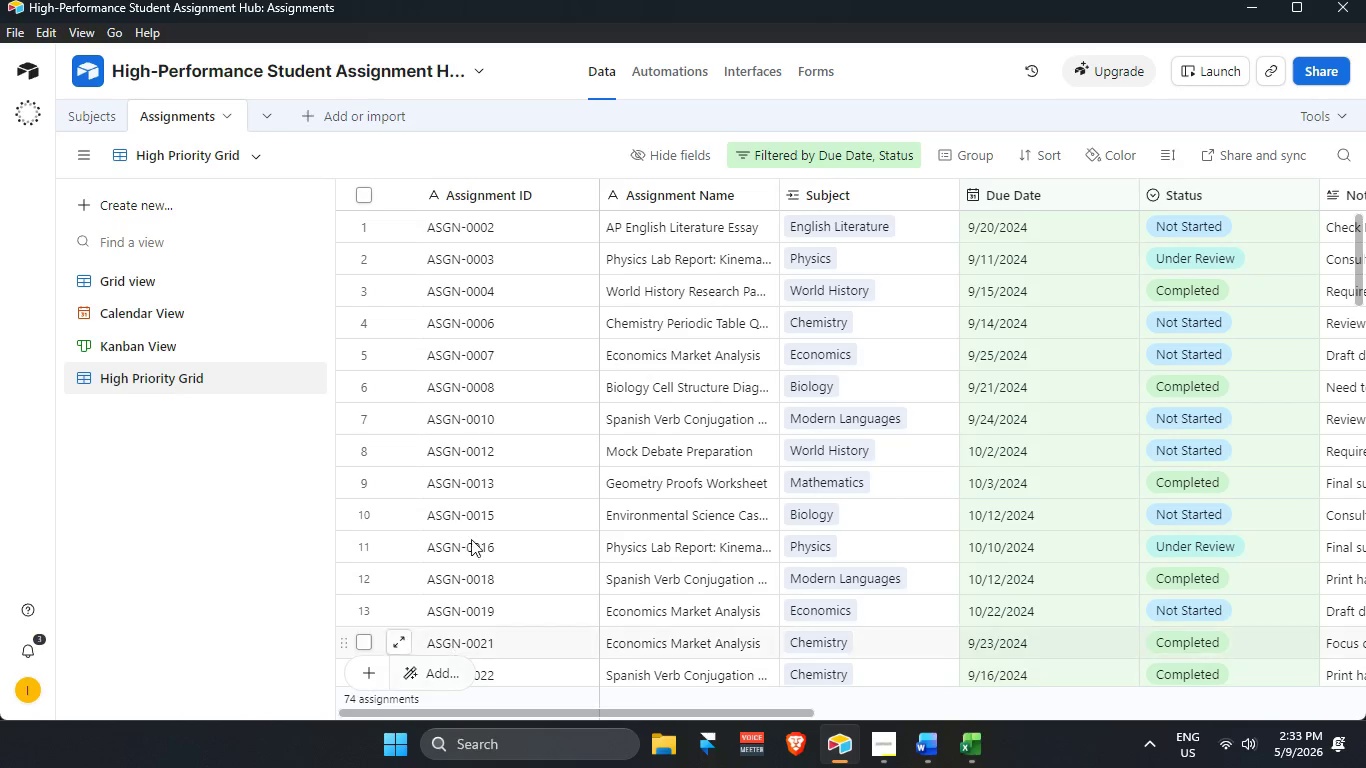 
left_click([109, 437])
 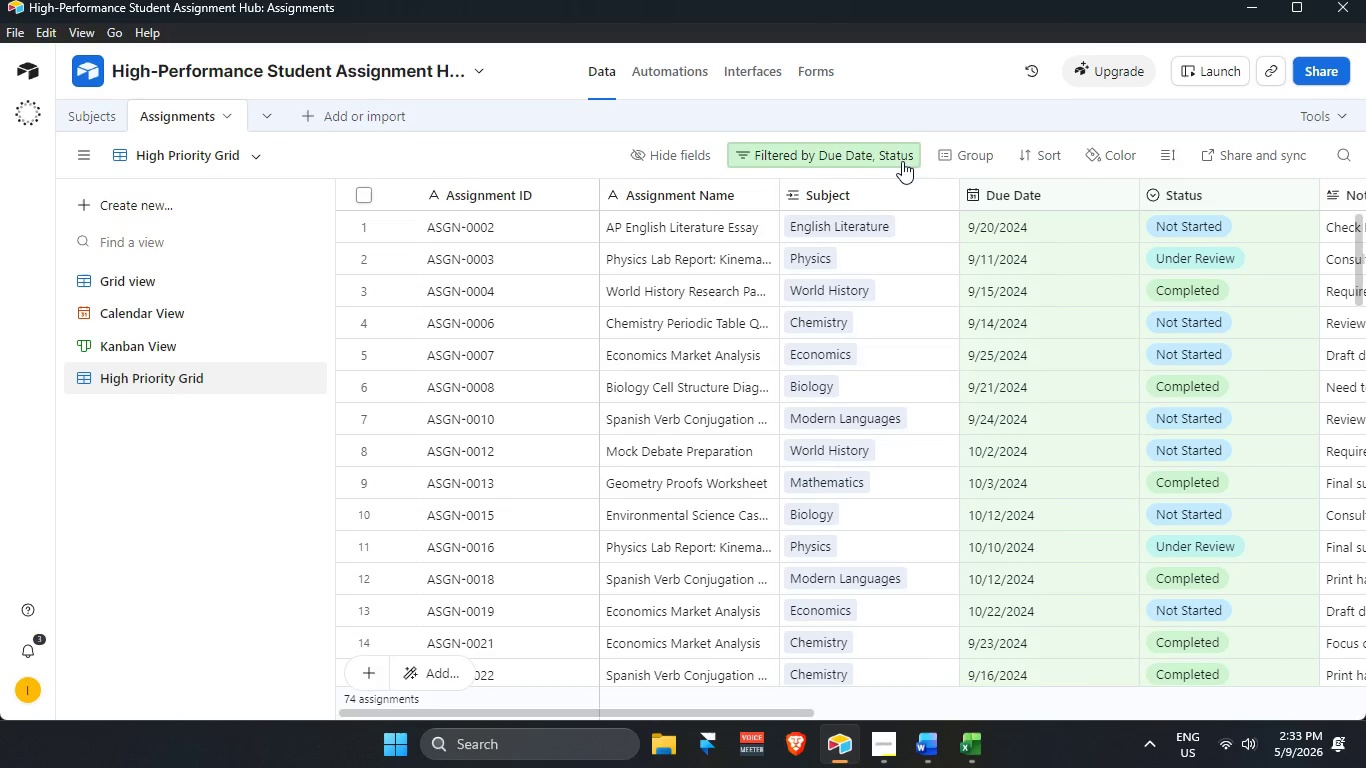 
scroll: coordinate [493, 467], scroll_direction: up, amount: 7.0
 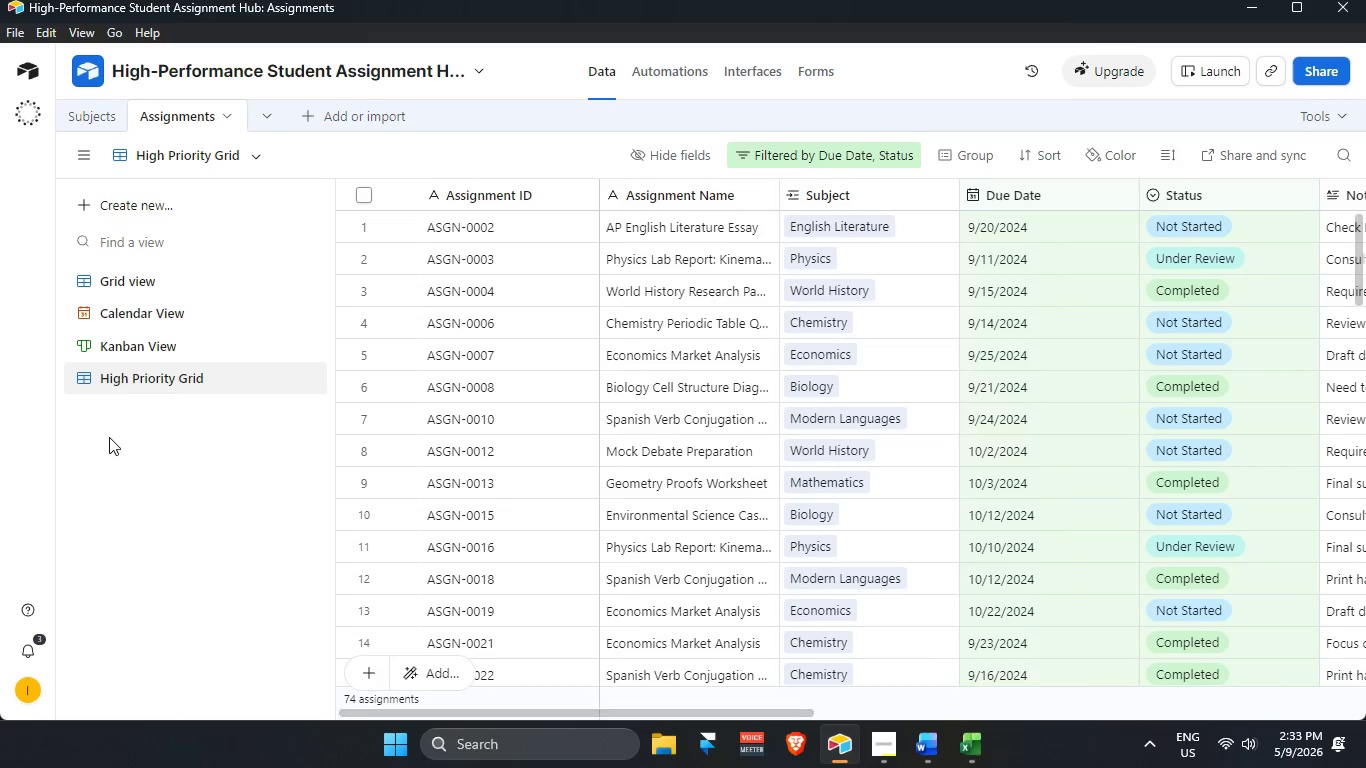 
left_click([895, 157])
 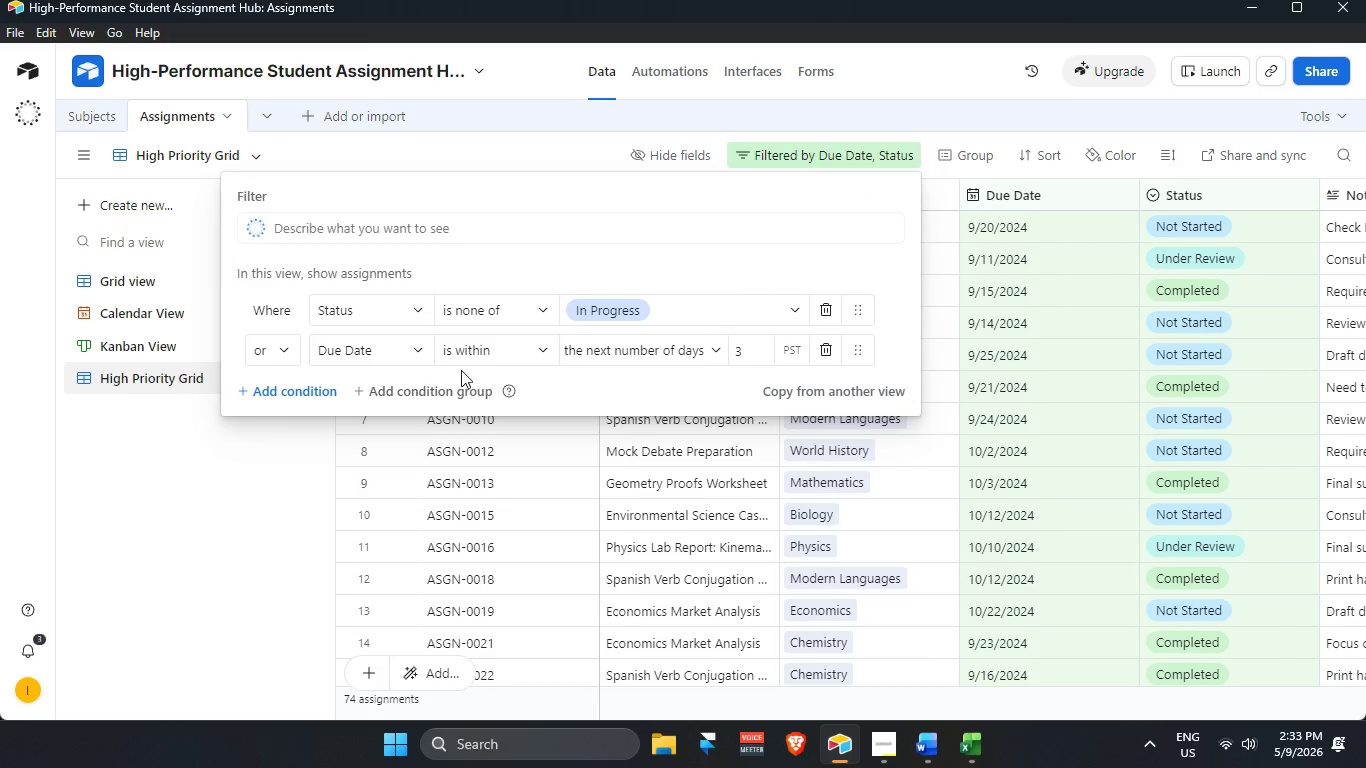 
scroll: coordinate [571, 351], scroll_direction: up, amount: 2.0
 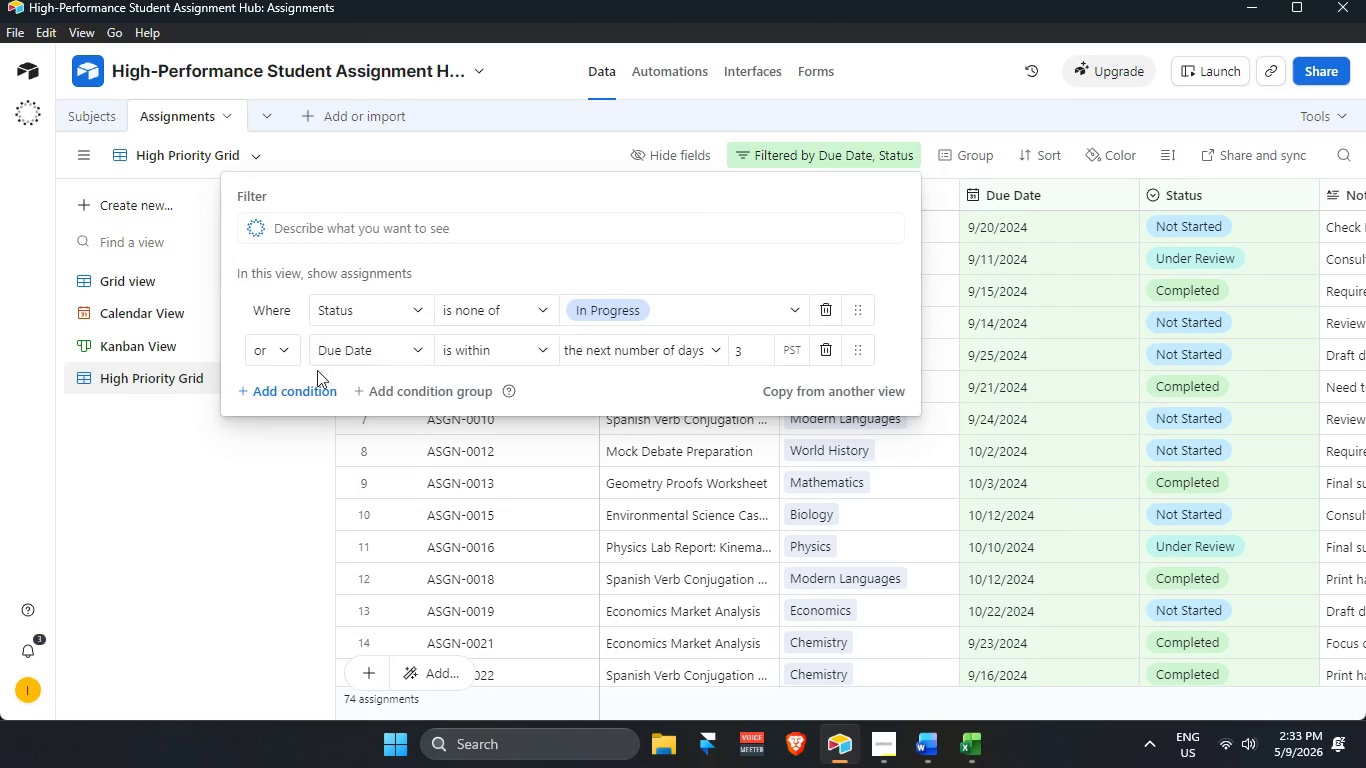 
left_click([199, 471])
 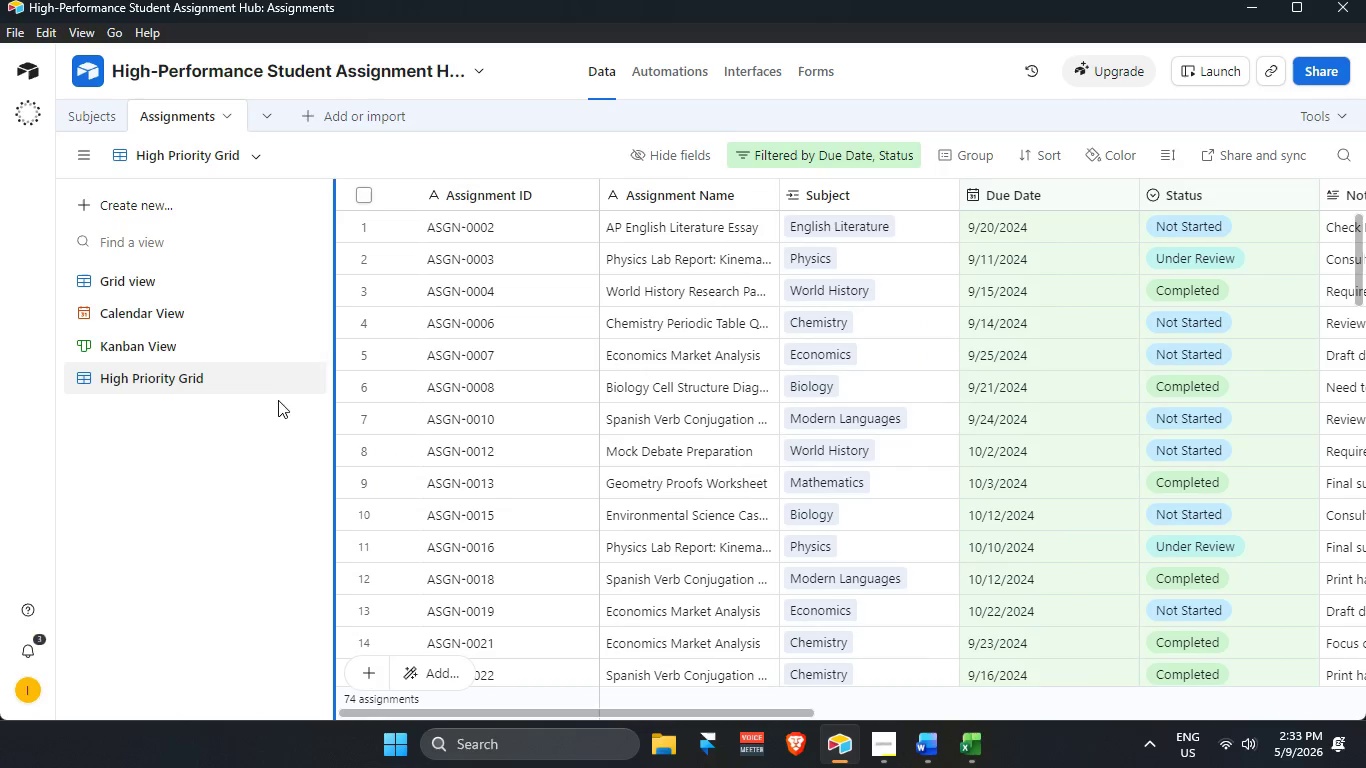 
left_click([206, 206])
 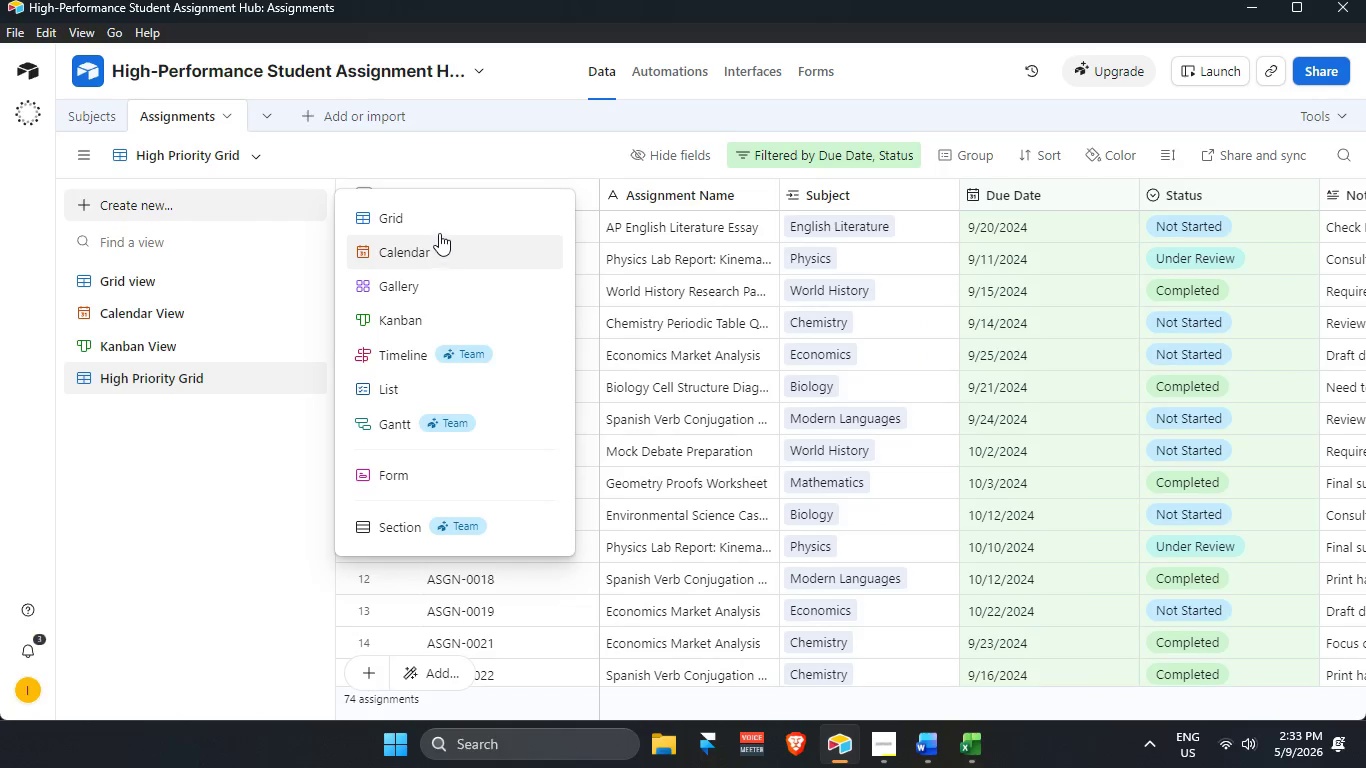 
left_click([439, 225])
 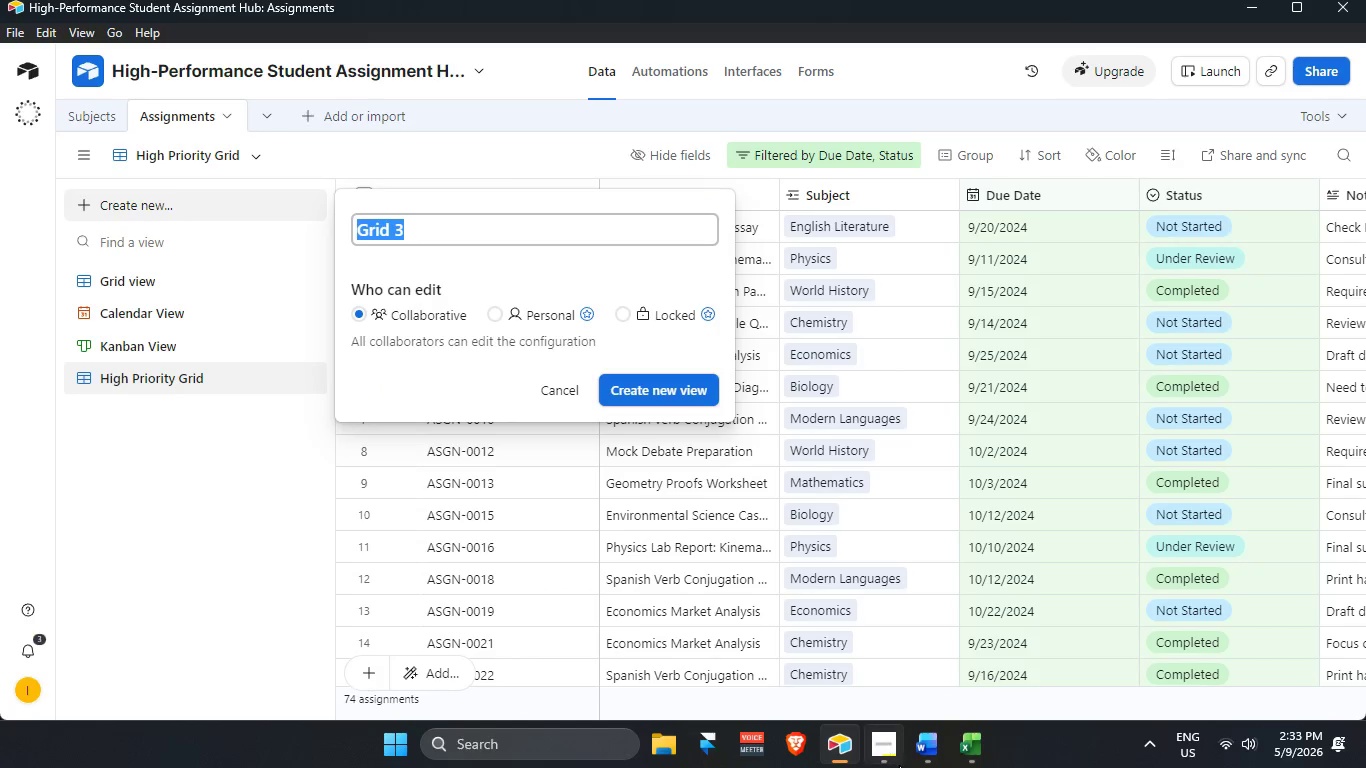 
left_click([898, 760])